 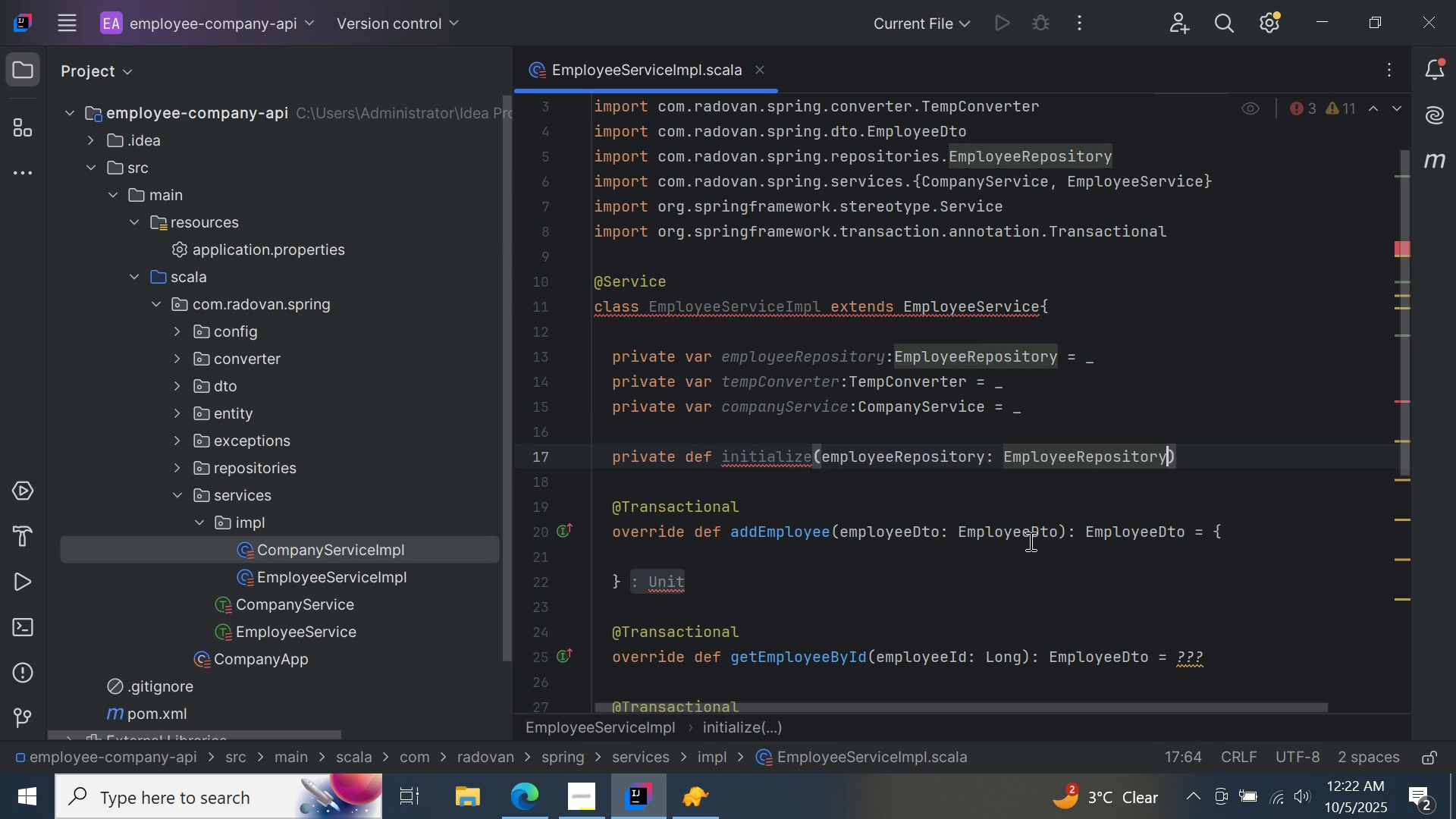 
type(,te)
 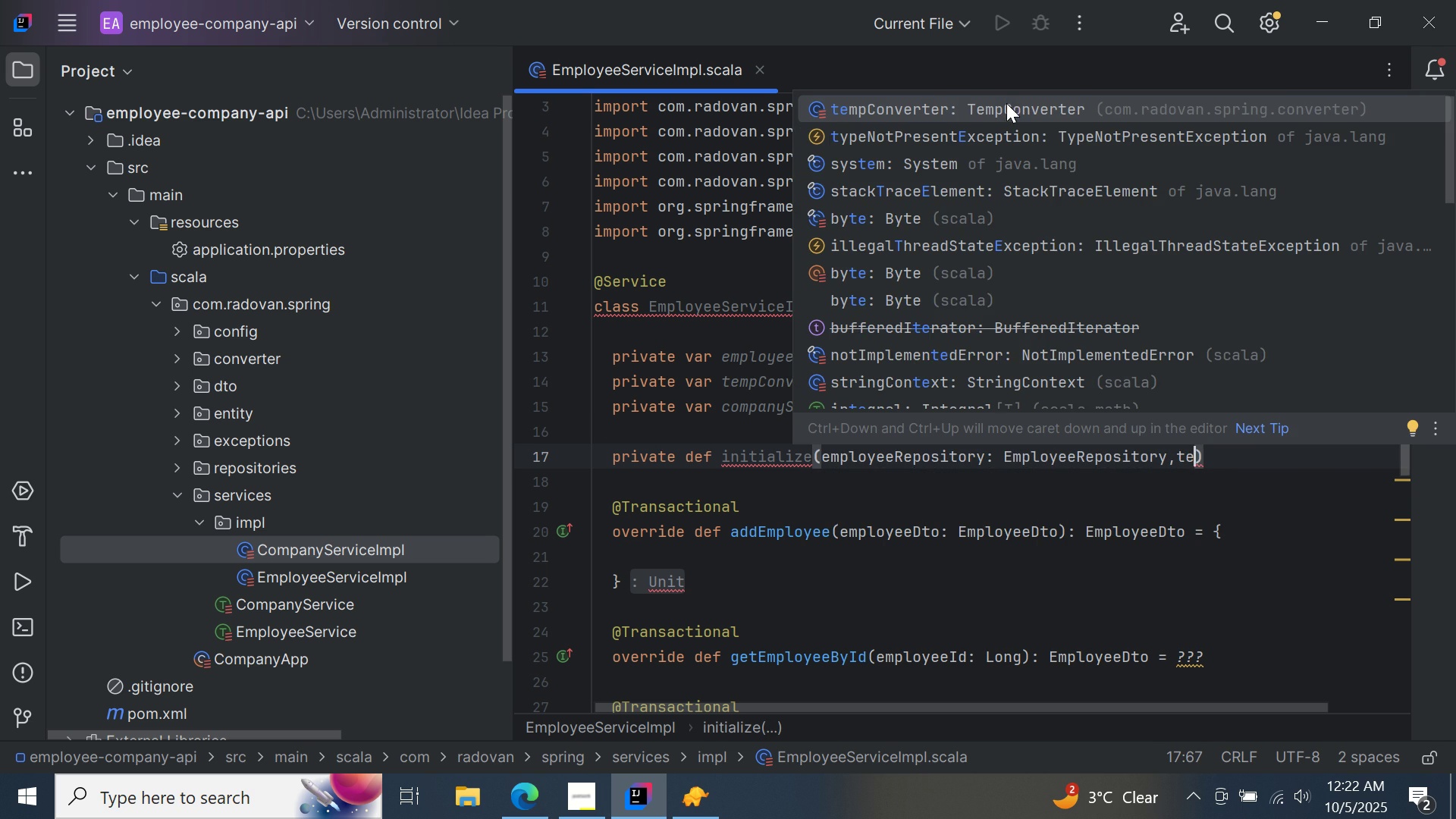 
double_click([1006, 103])
 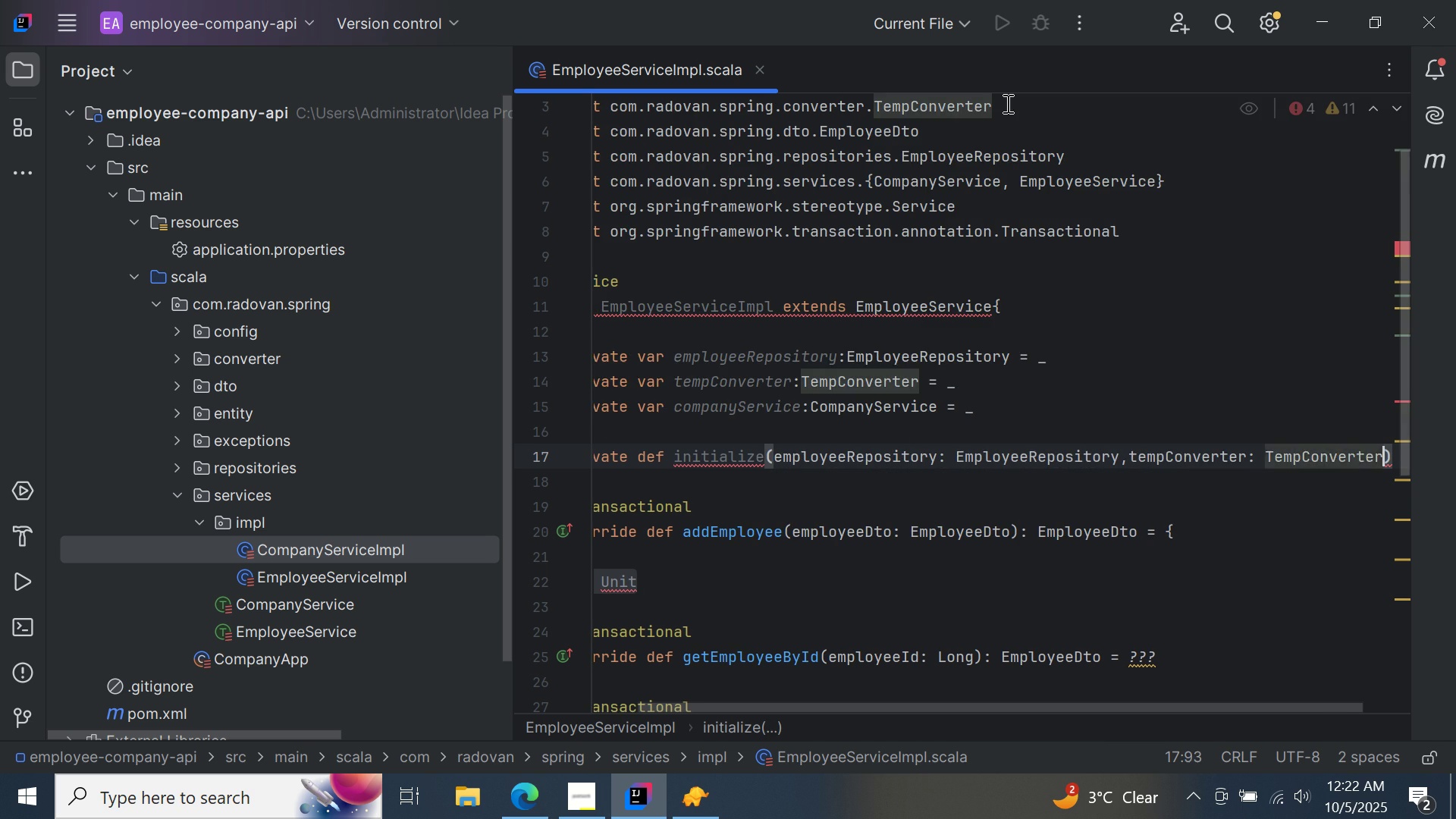 
key(Comma)
 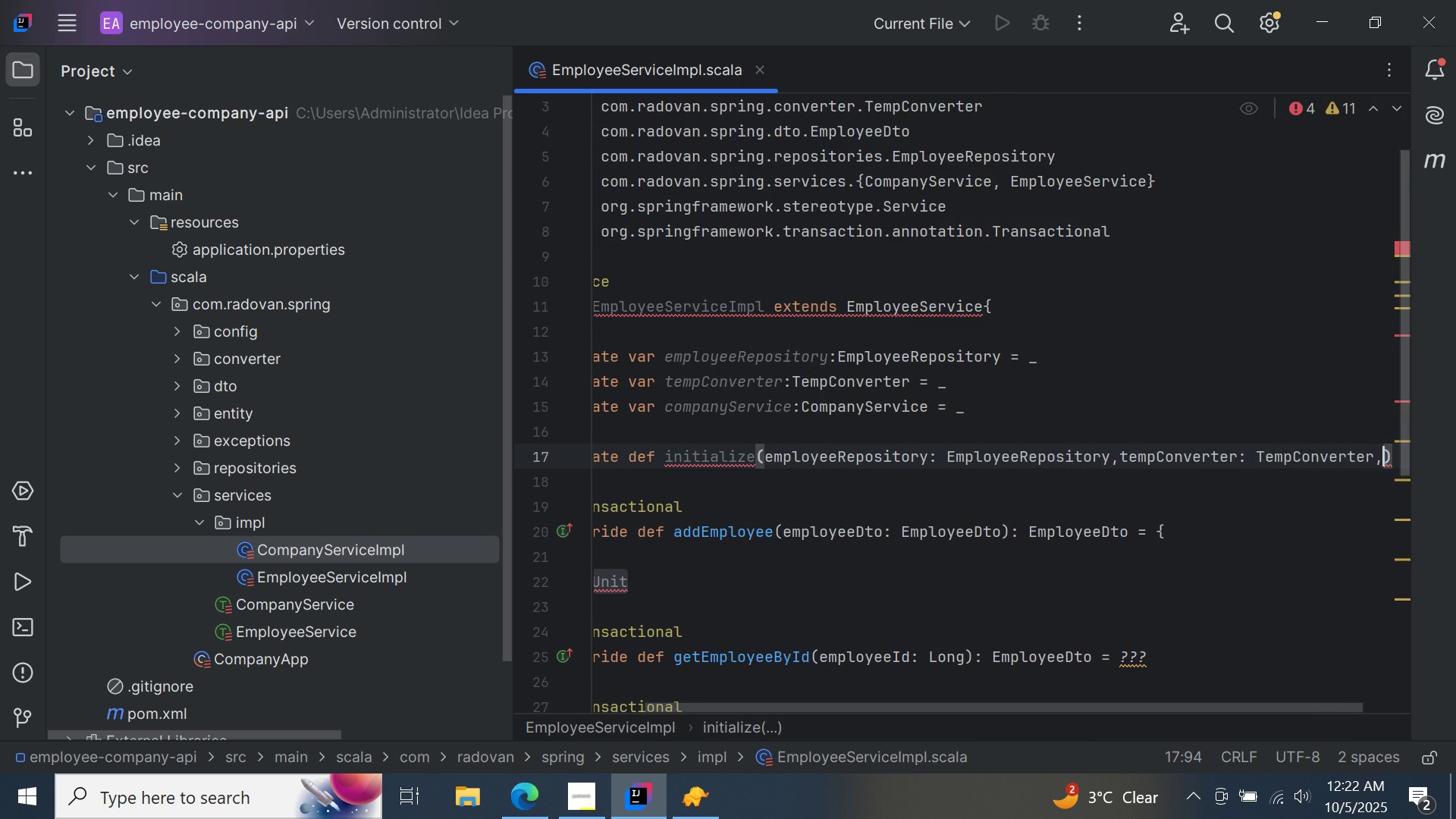 
key(Enter)
 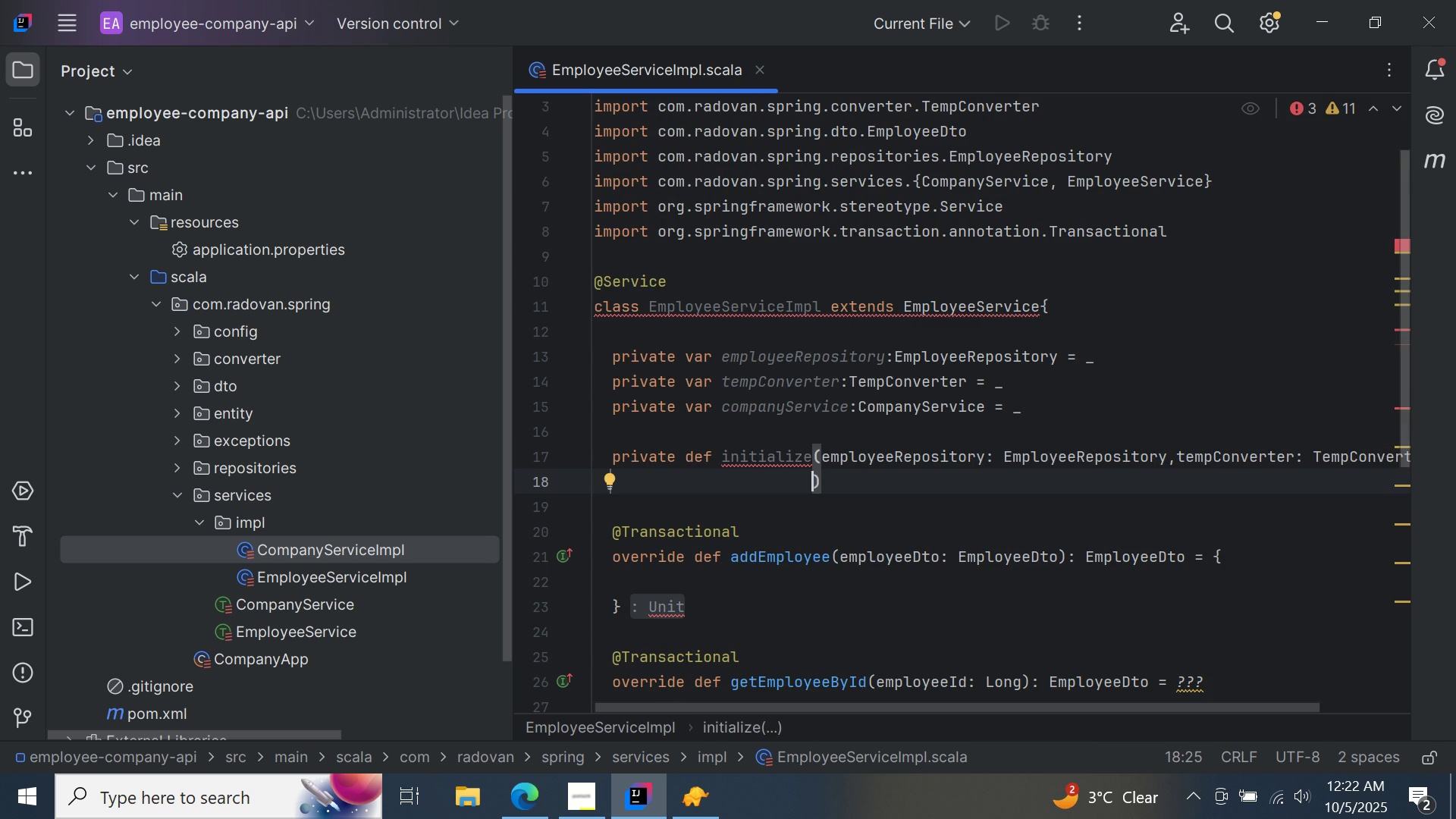 
type(com)
 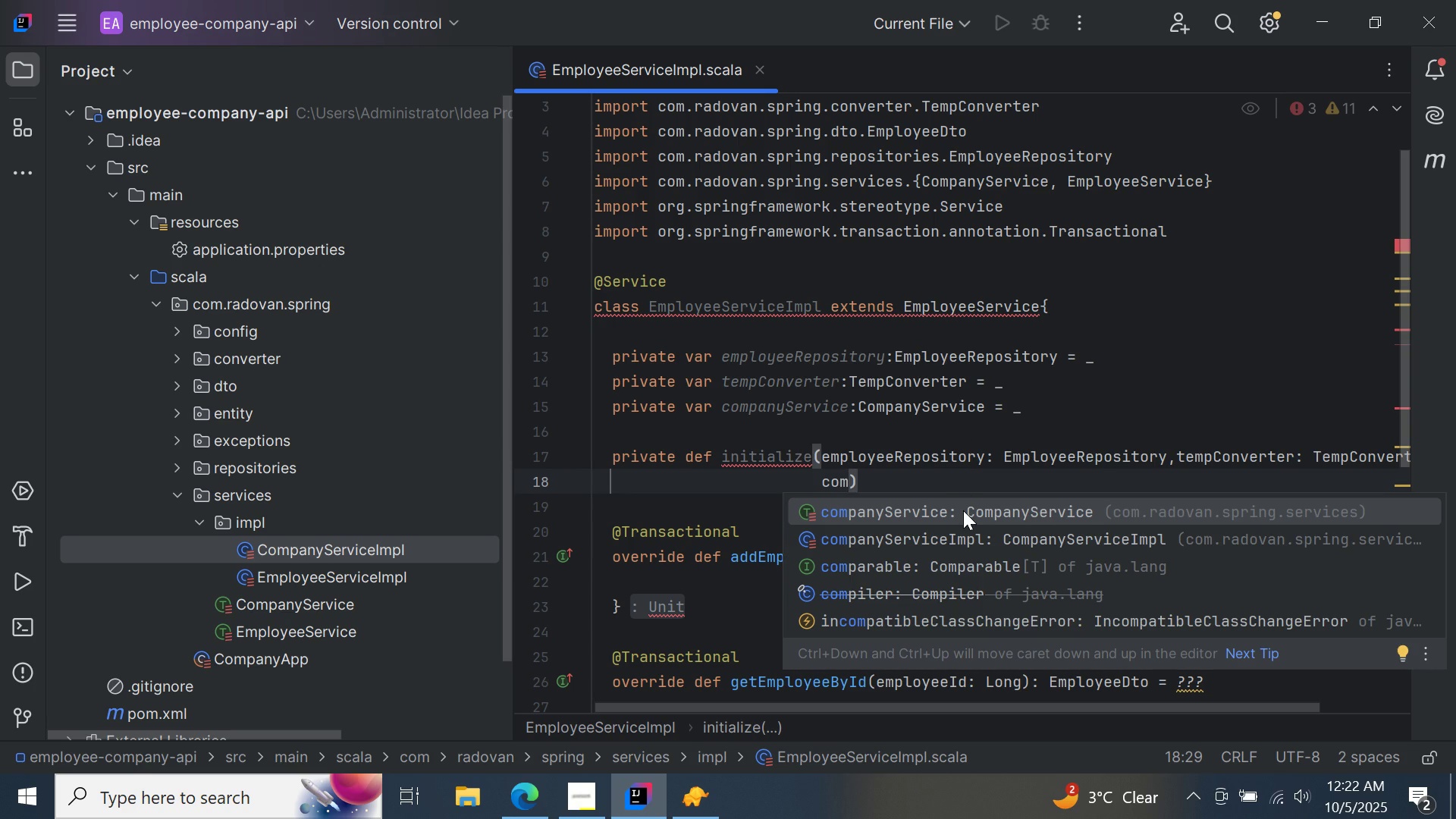 
double_click([962, 511])
 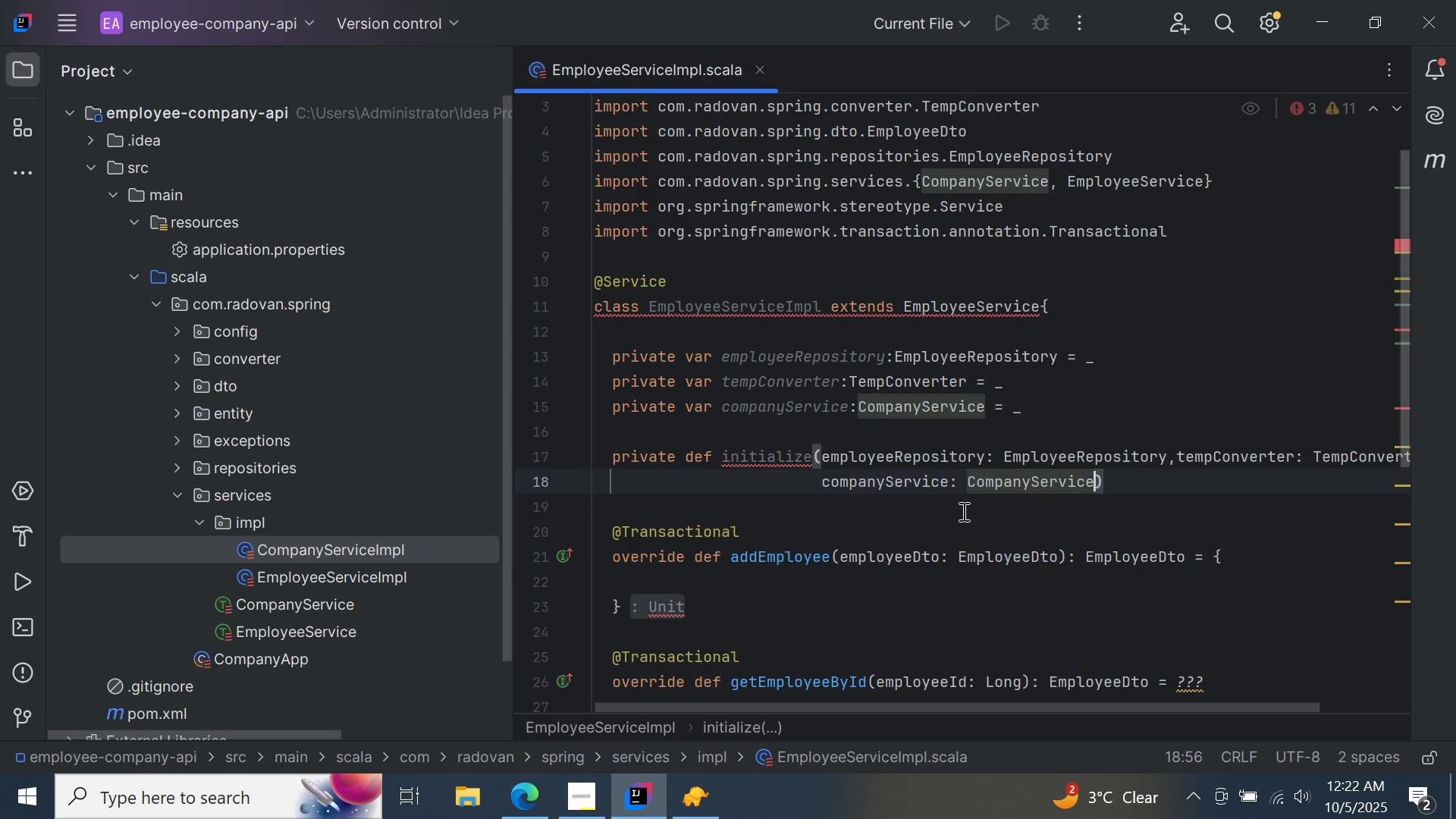 
key(ArrowRight)